 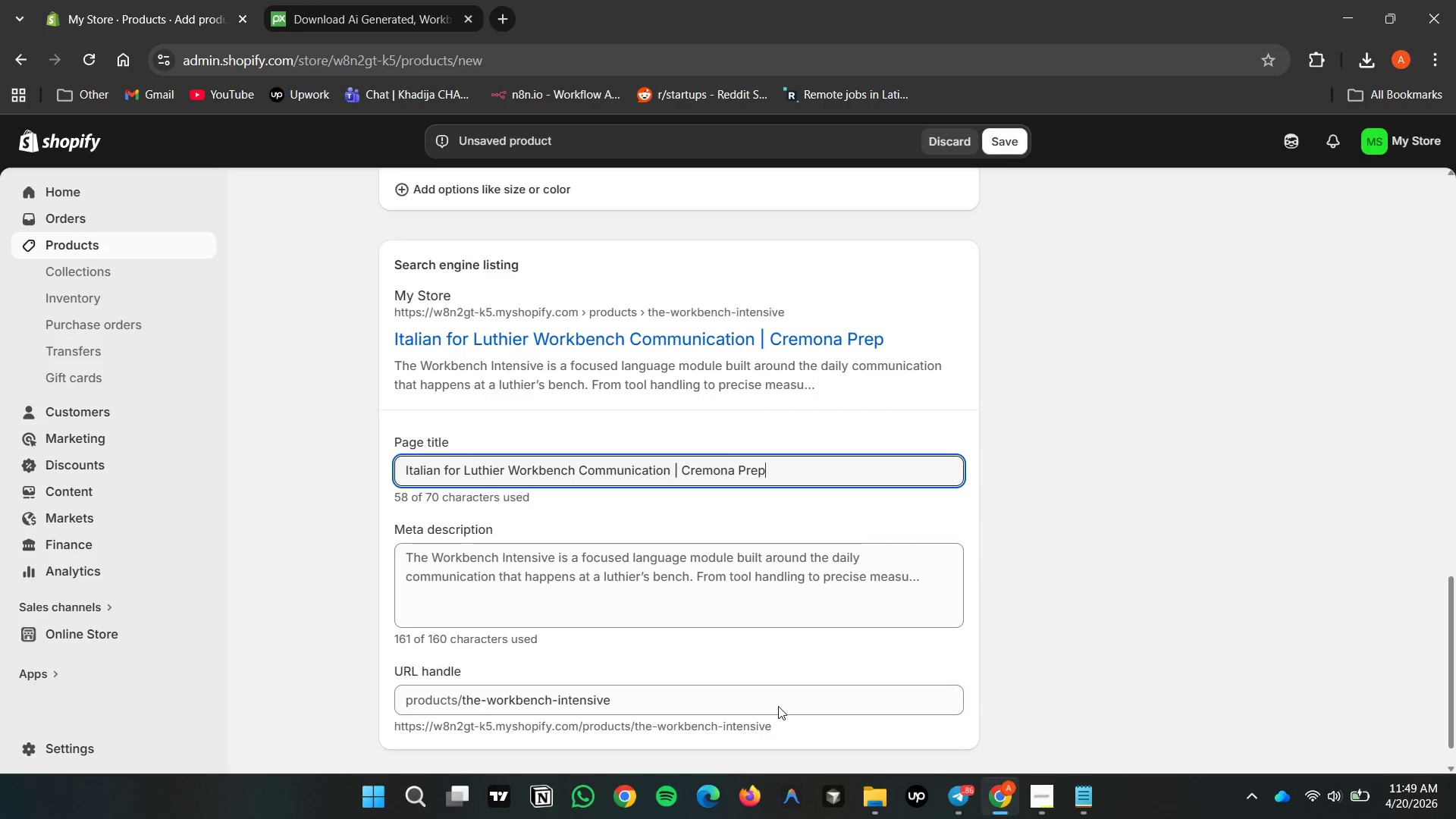 
double_click([571, 571])
 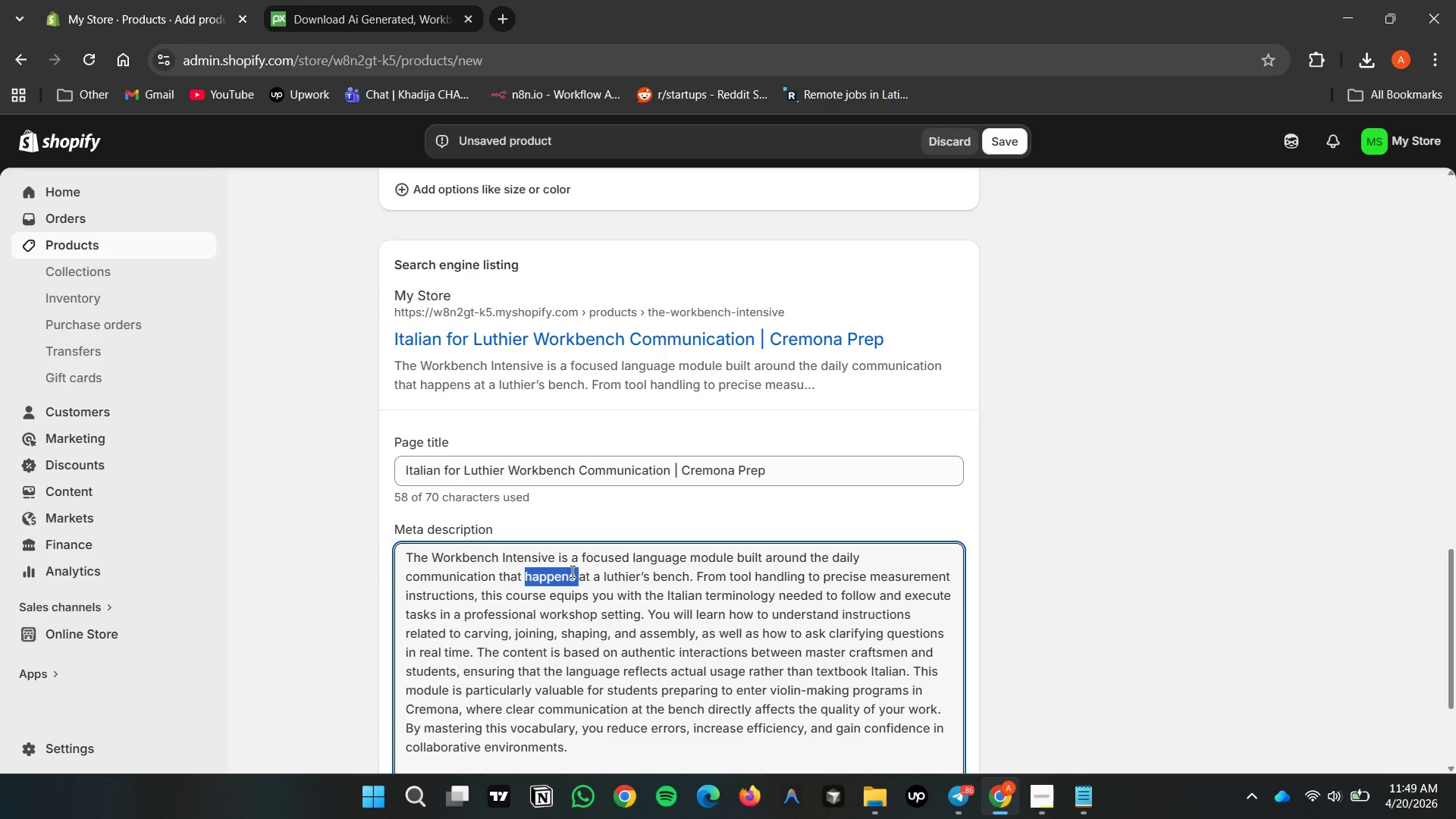 
key(Control+A)
 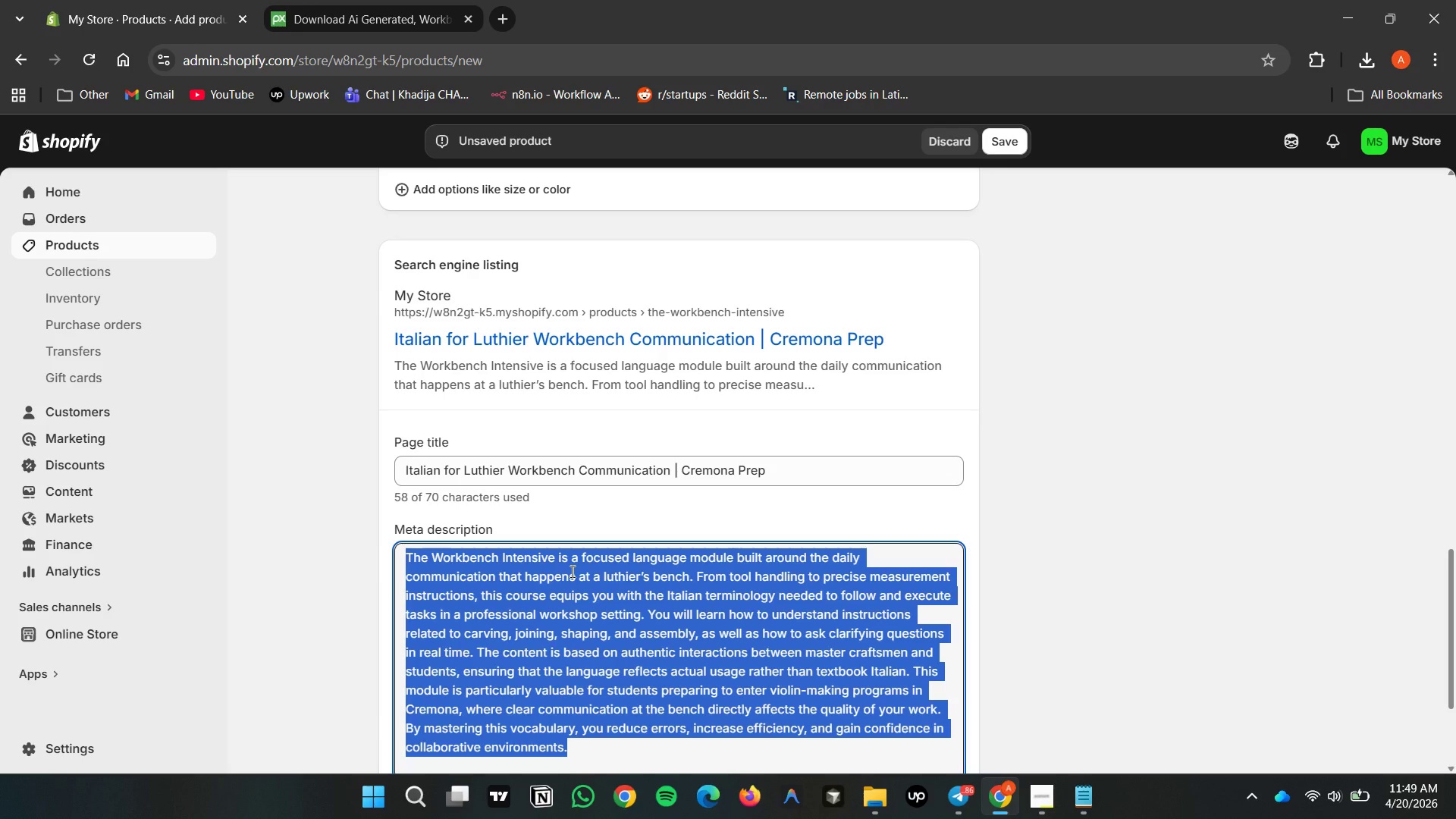 
key(Control+V)
 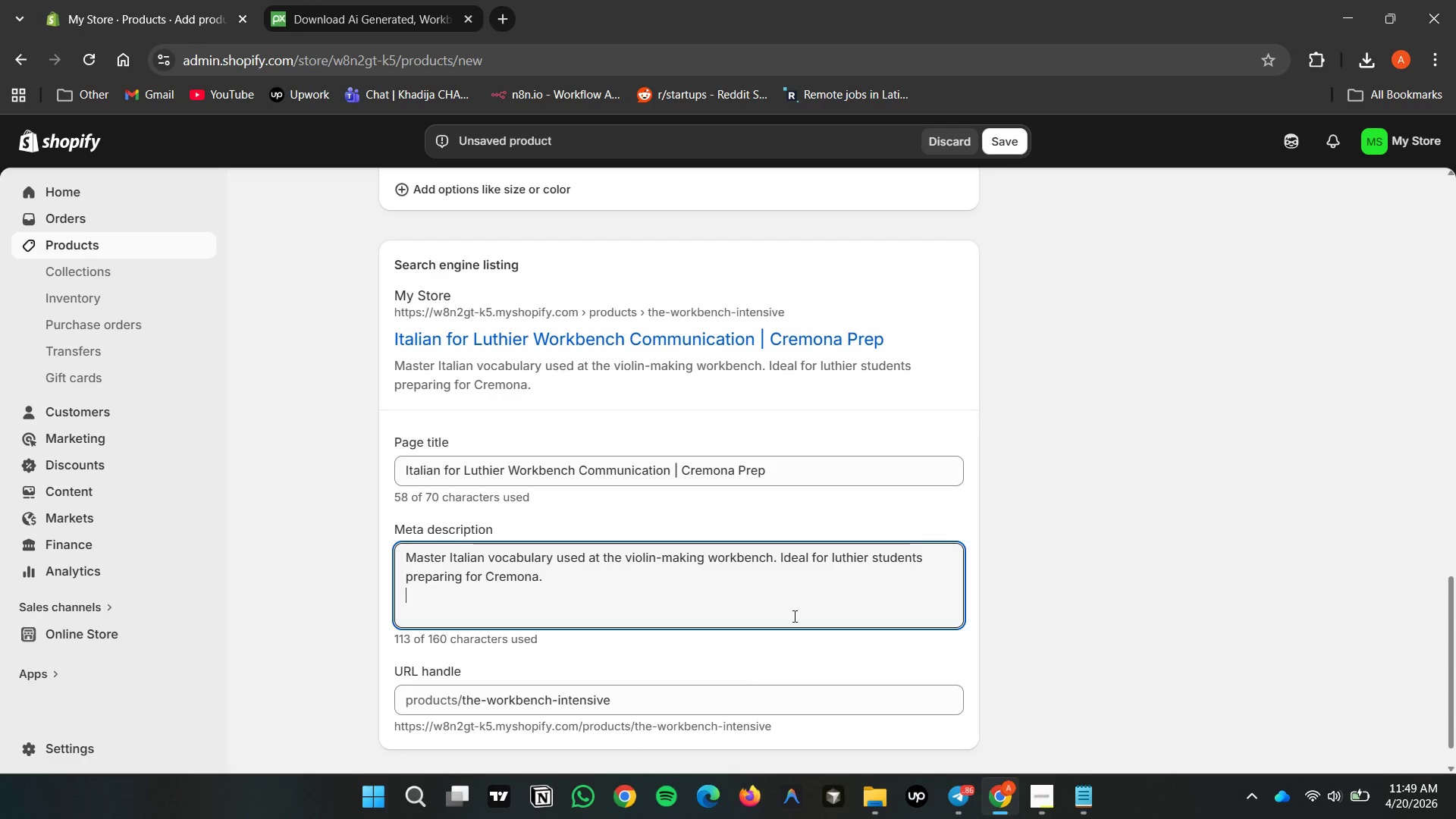 
key(Backspace)
 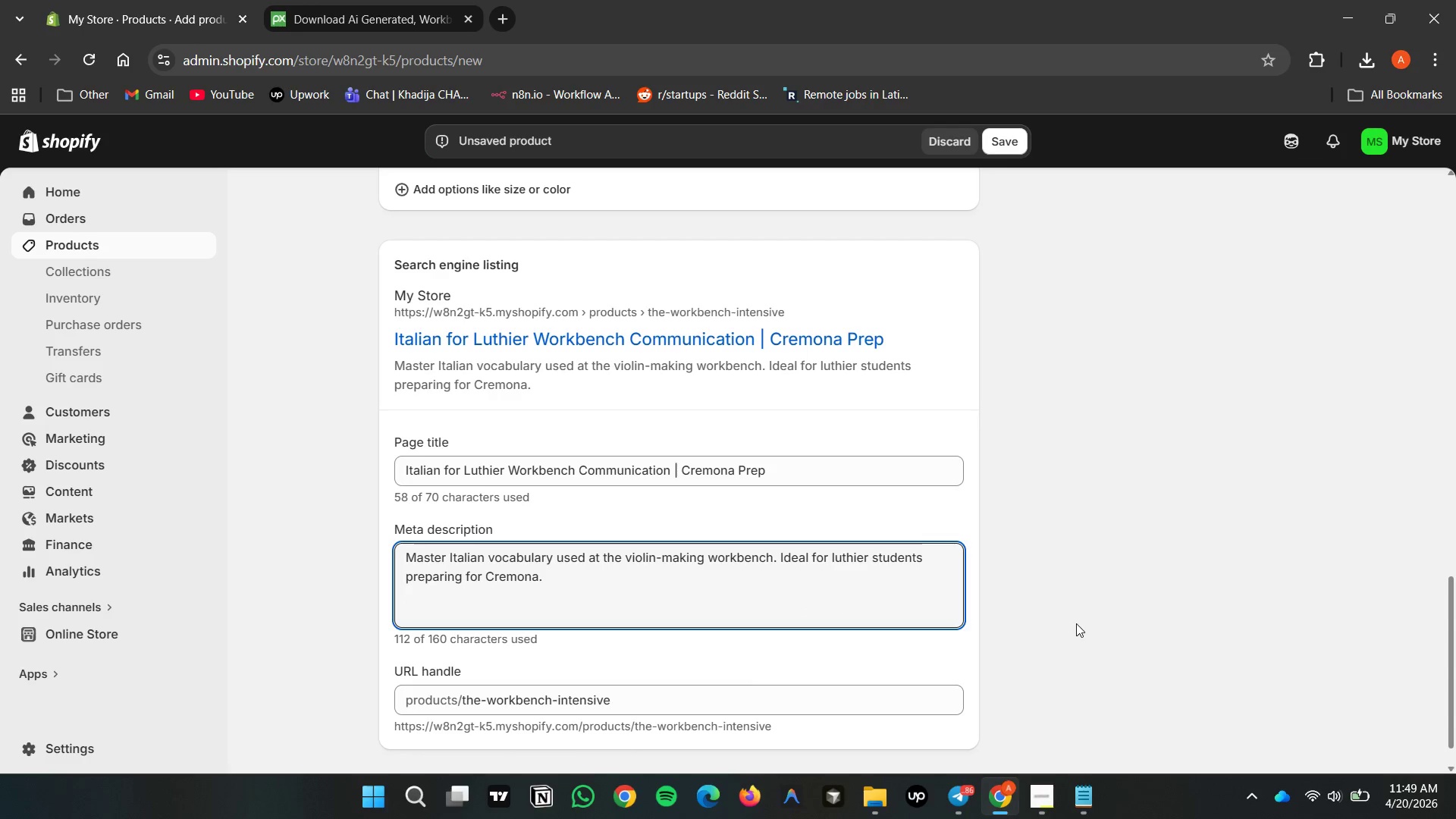 
left_click([1076, 623])
 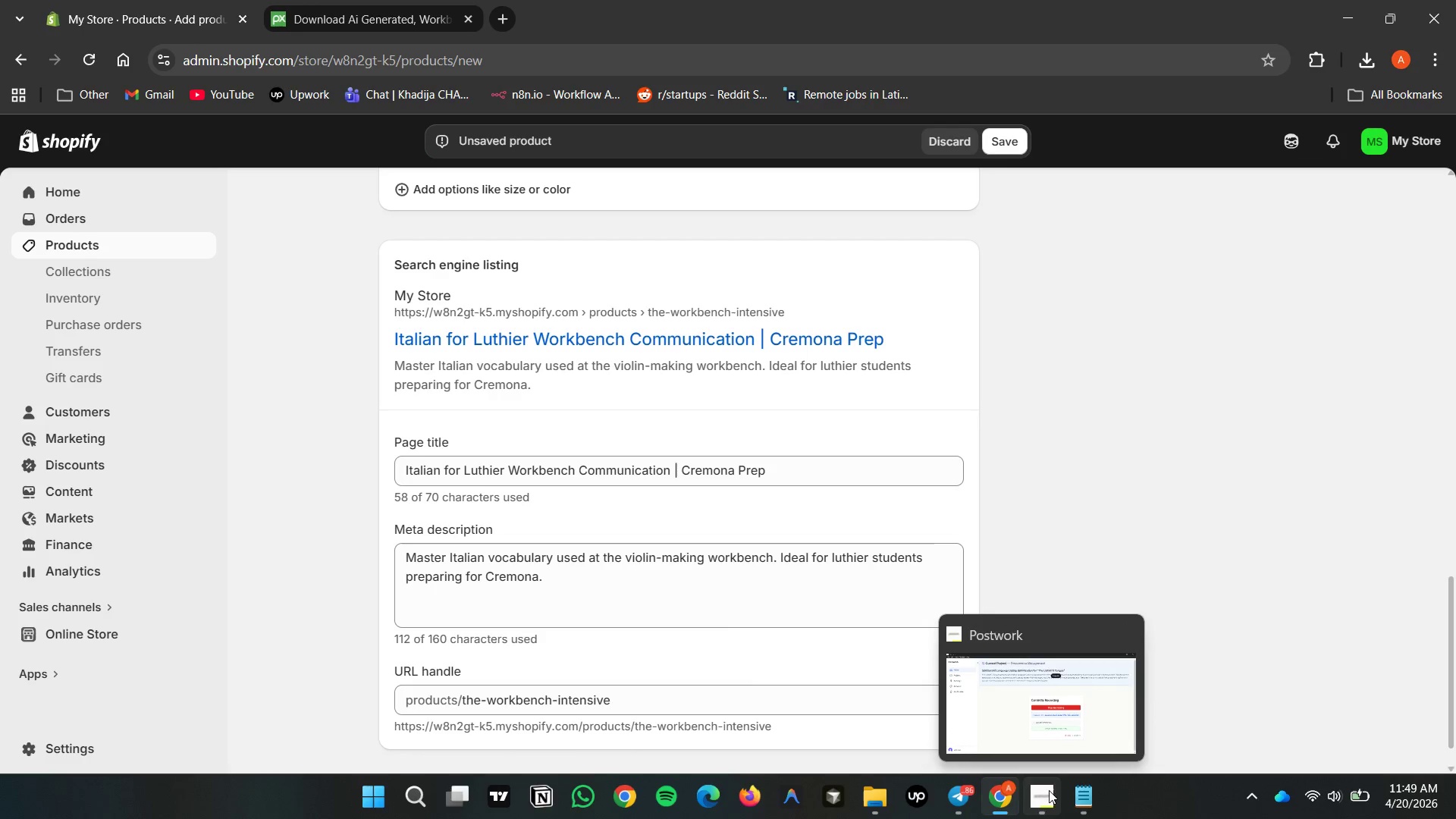 
left_click([1078, 797])
 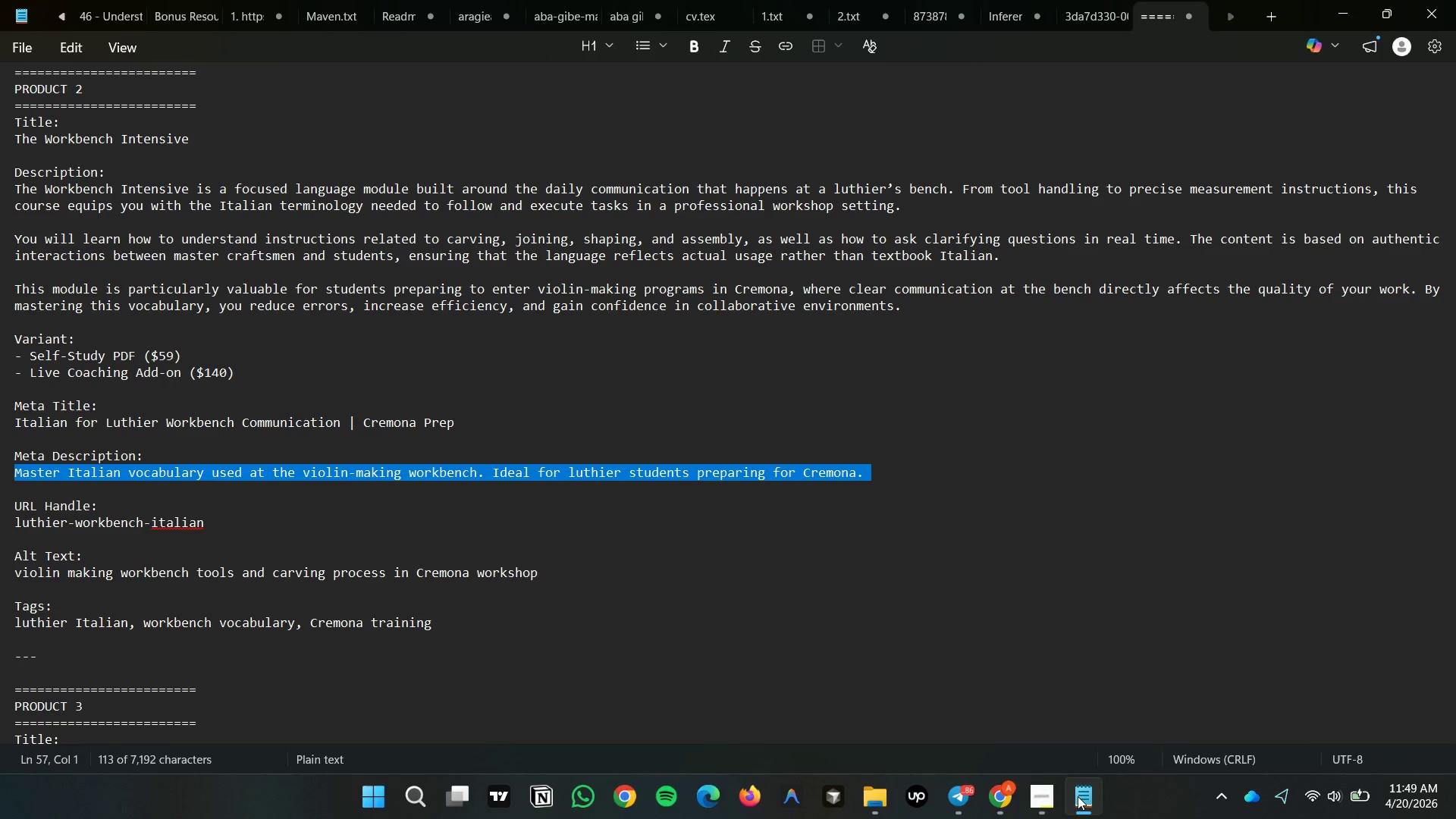 
left_click([768, 627])
 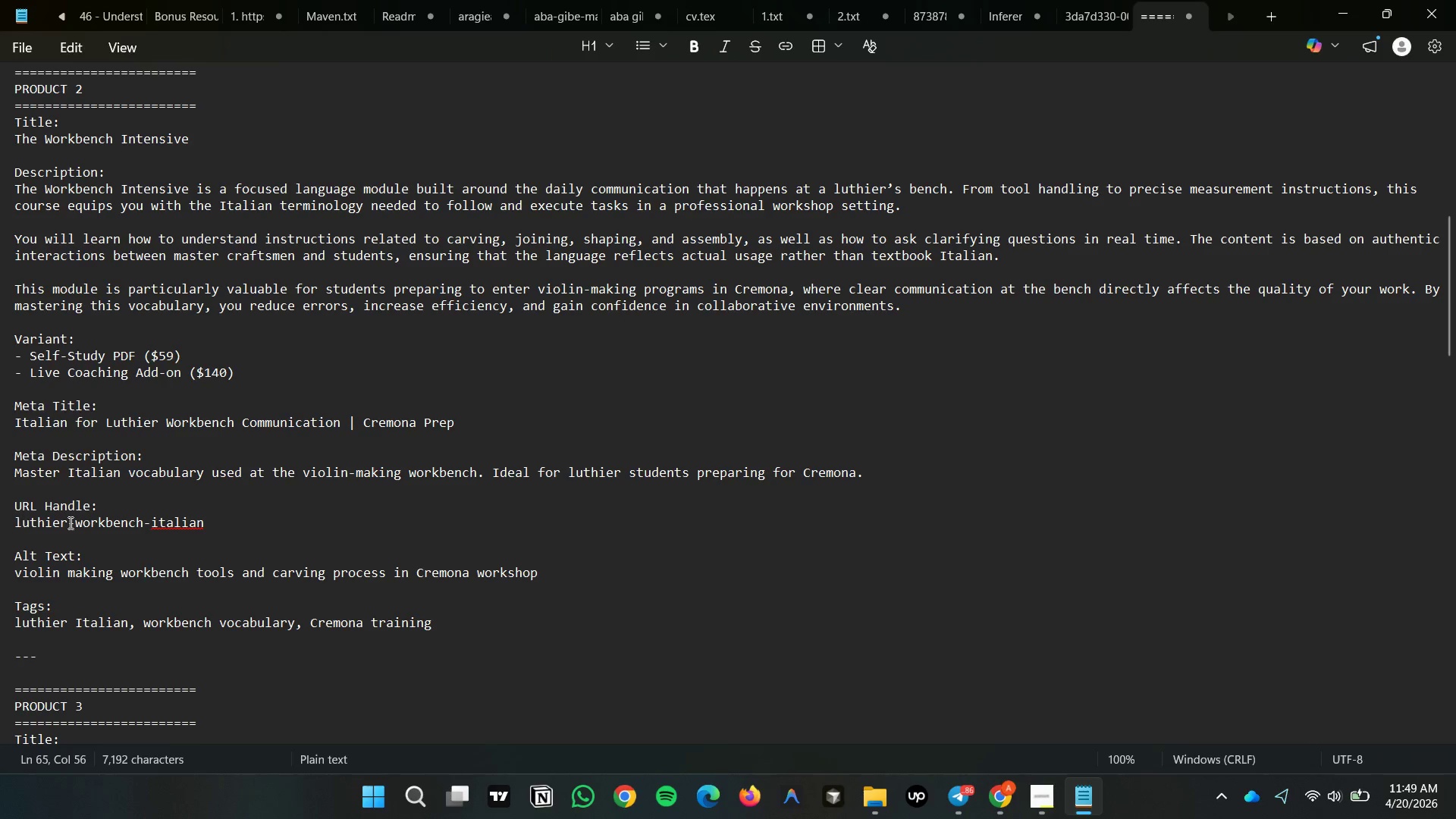 
double_click([71, 522])
 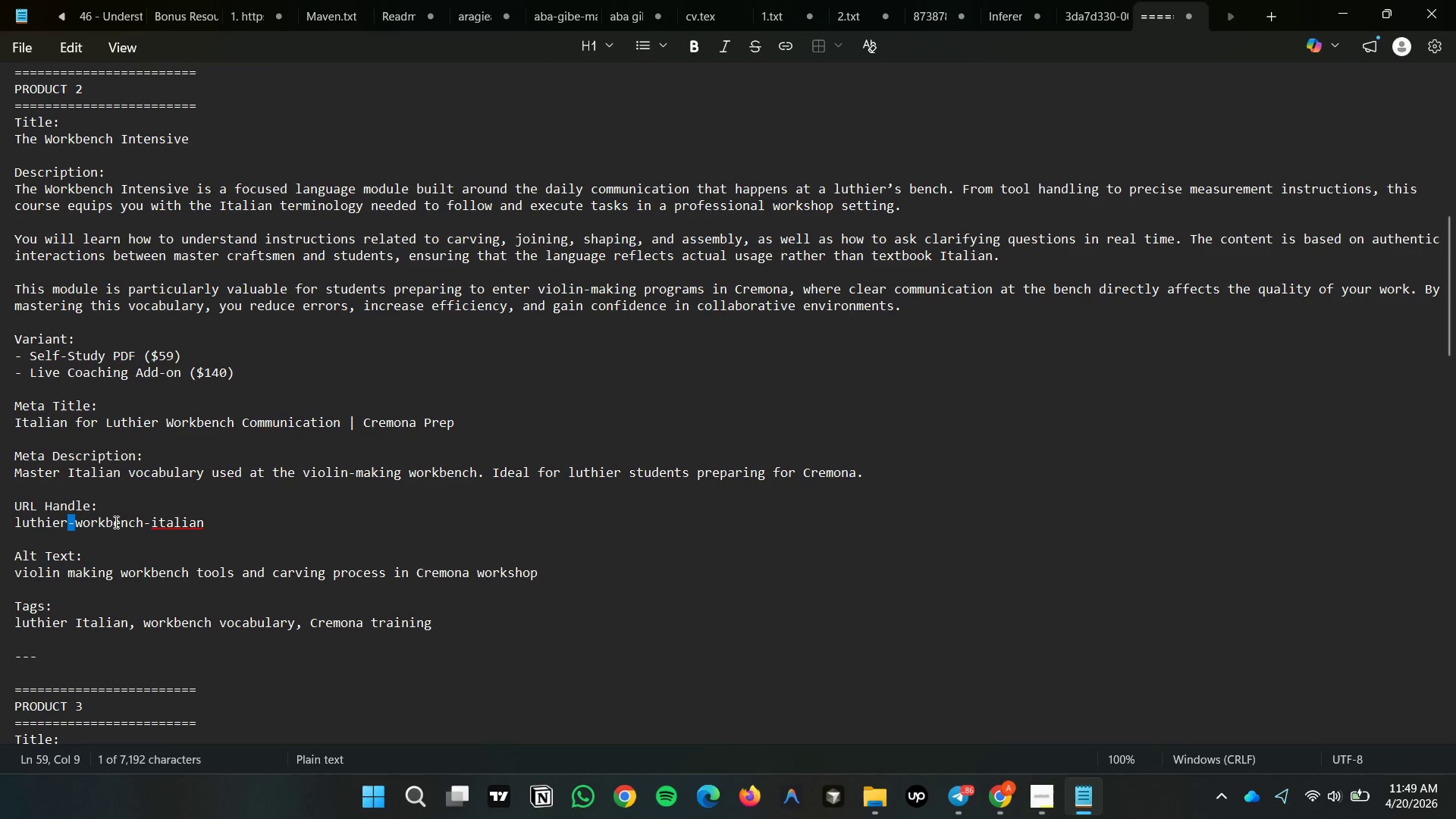 
double_click([115, 522])
 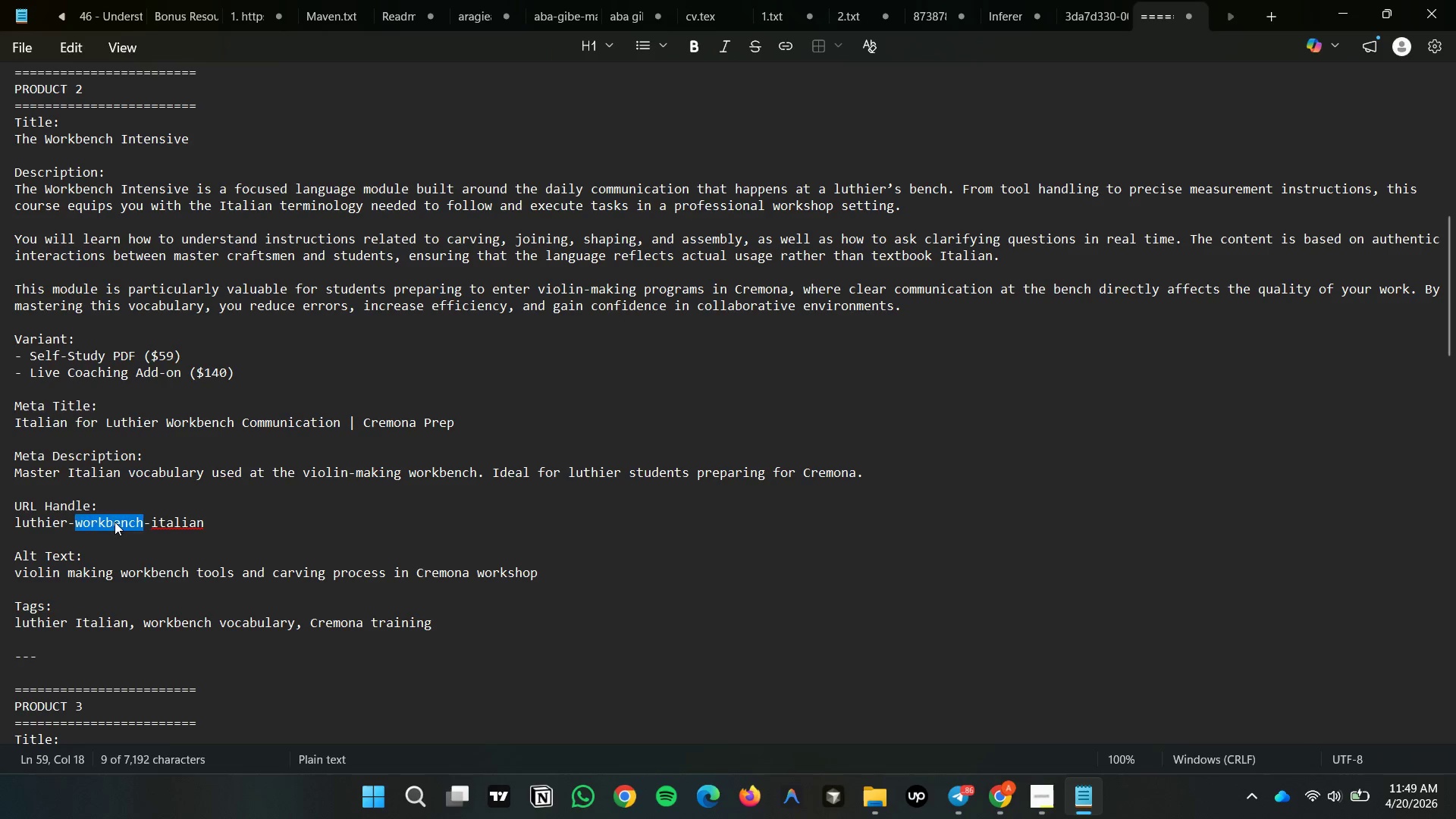 
double_click([115, 522])
 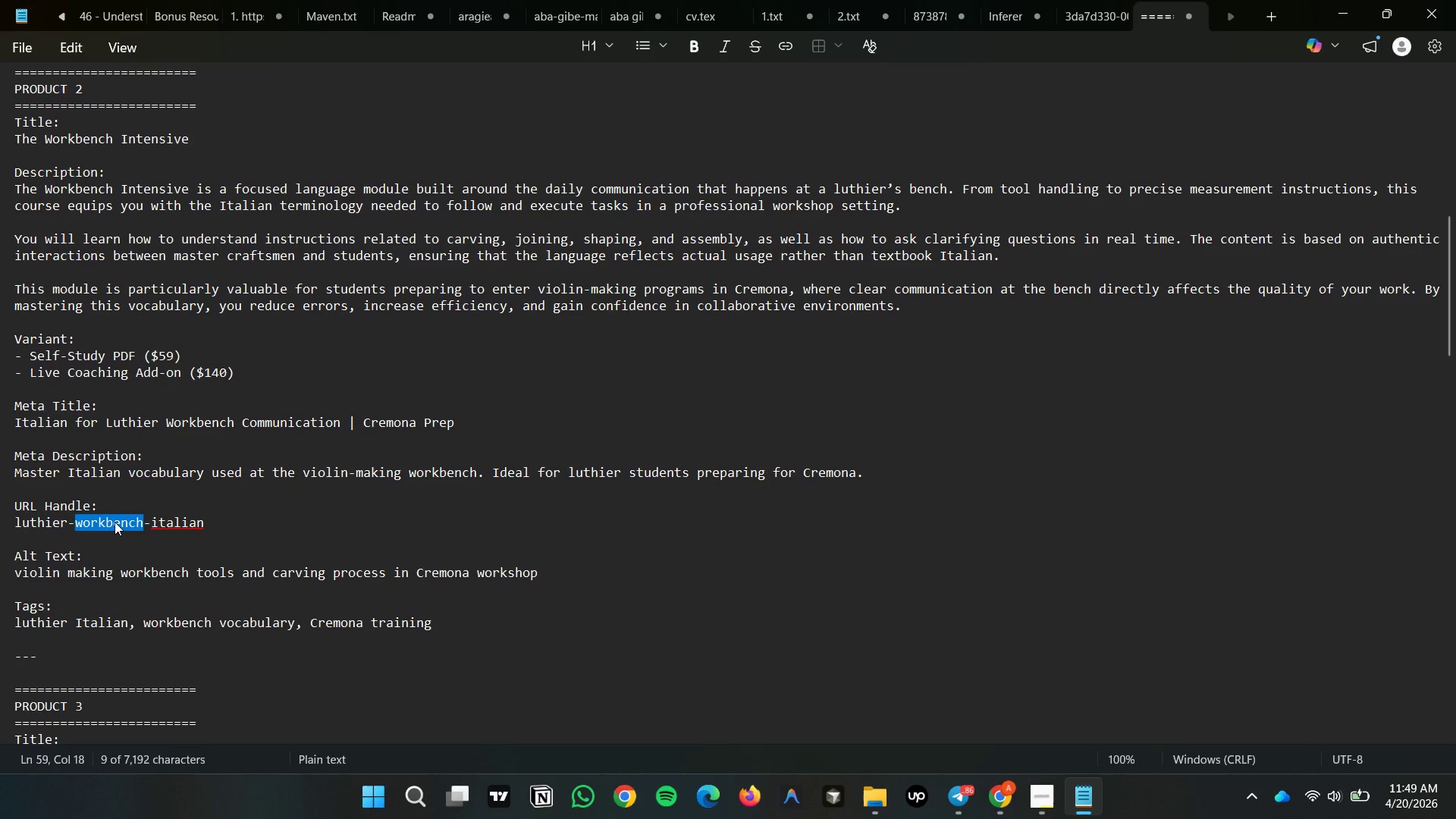 
triple_click([115, 522])
 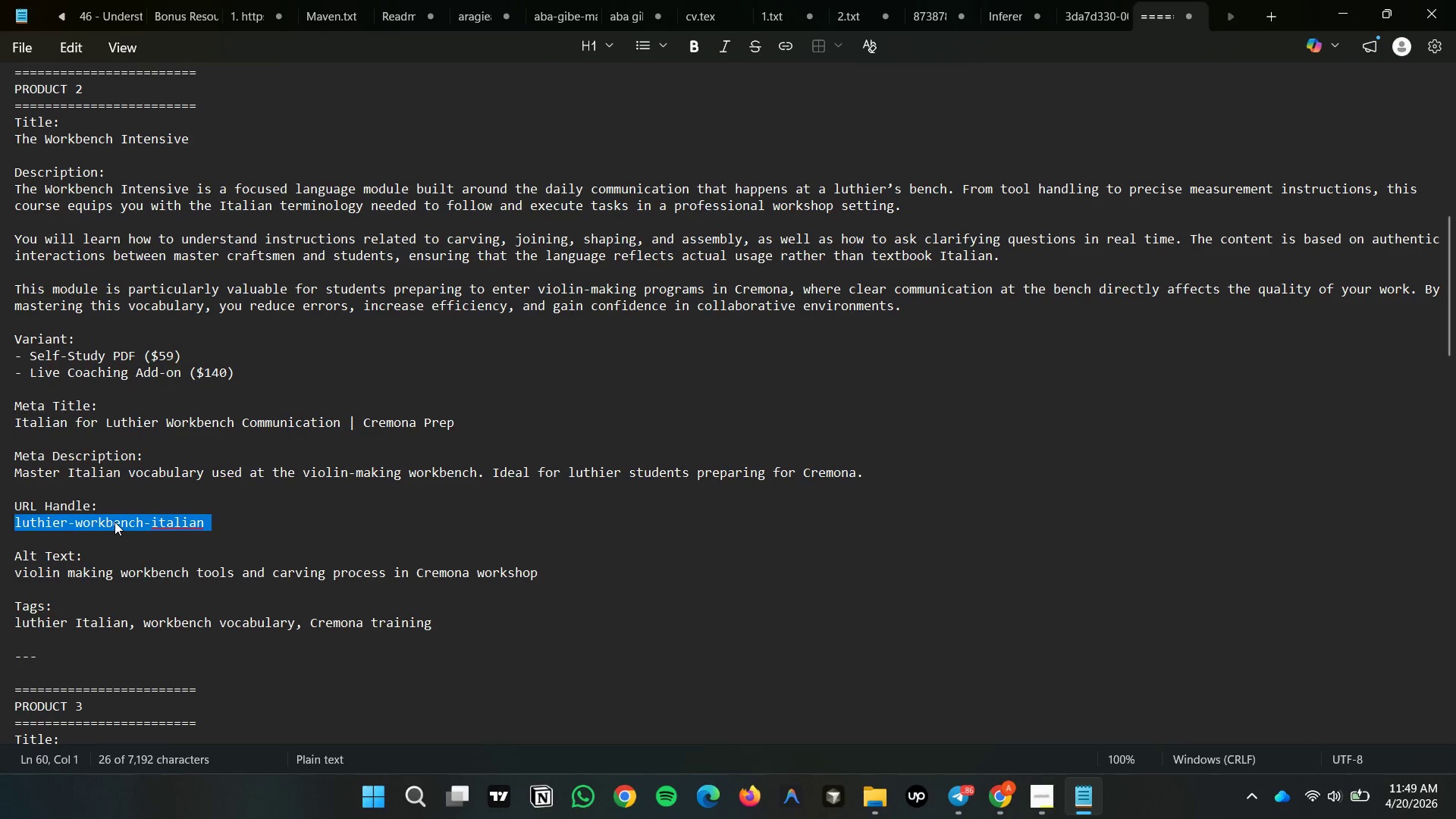 
triple_click([115, 522])
 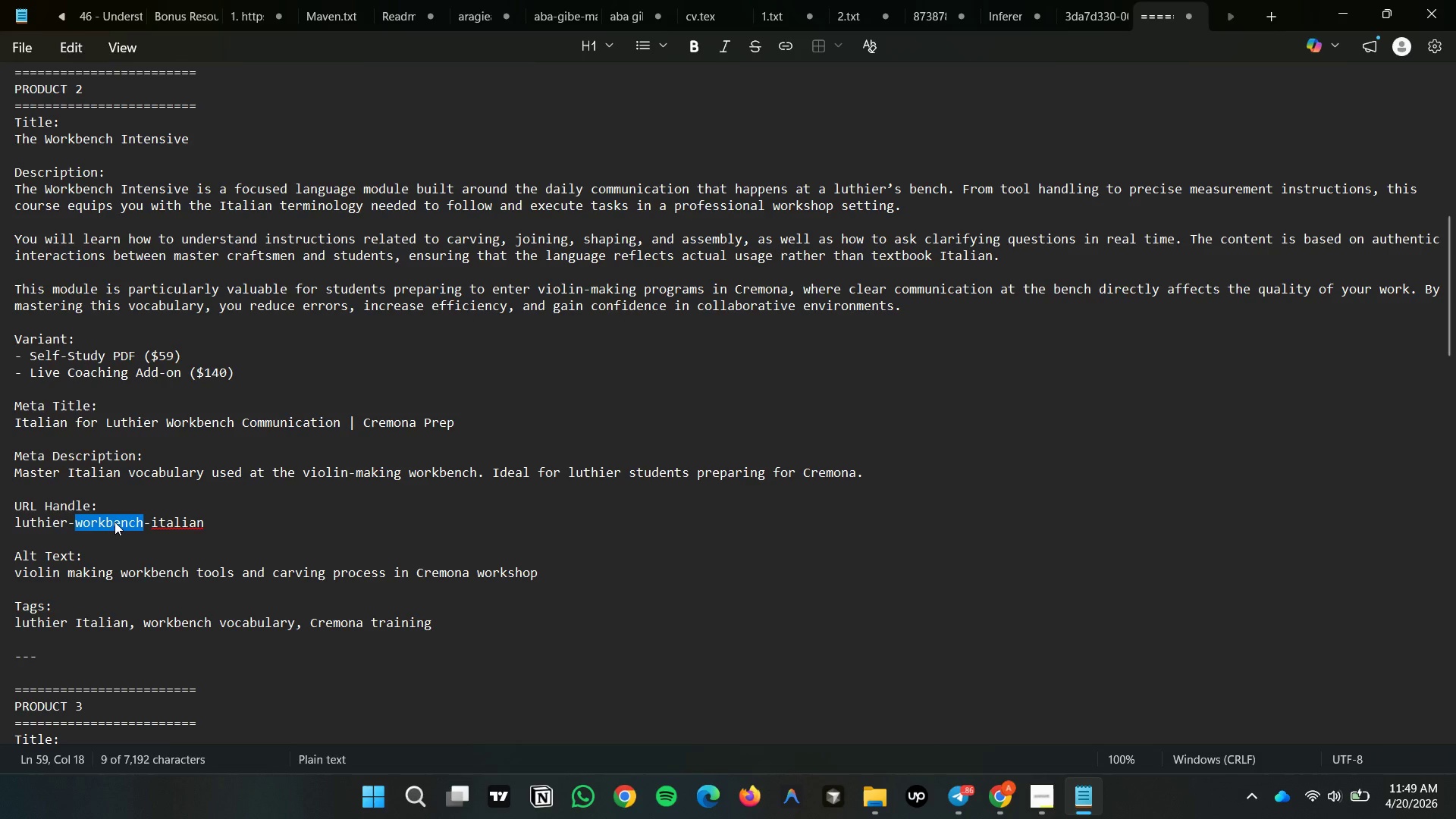 
triple_click([115, 522])
 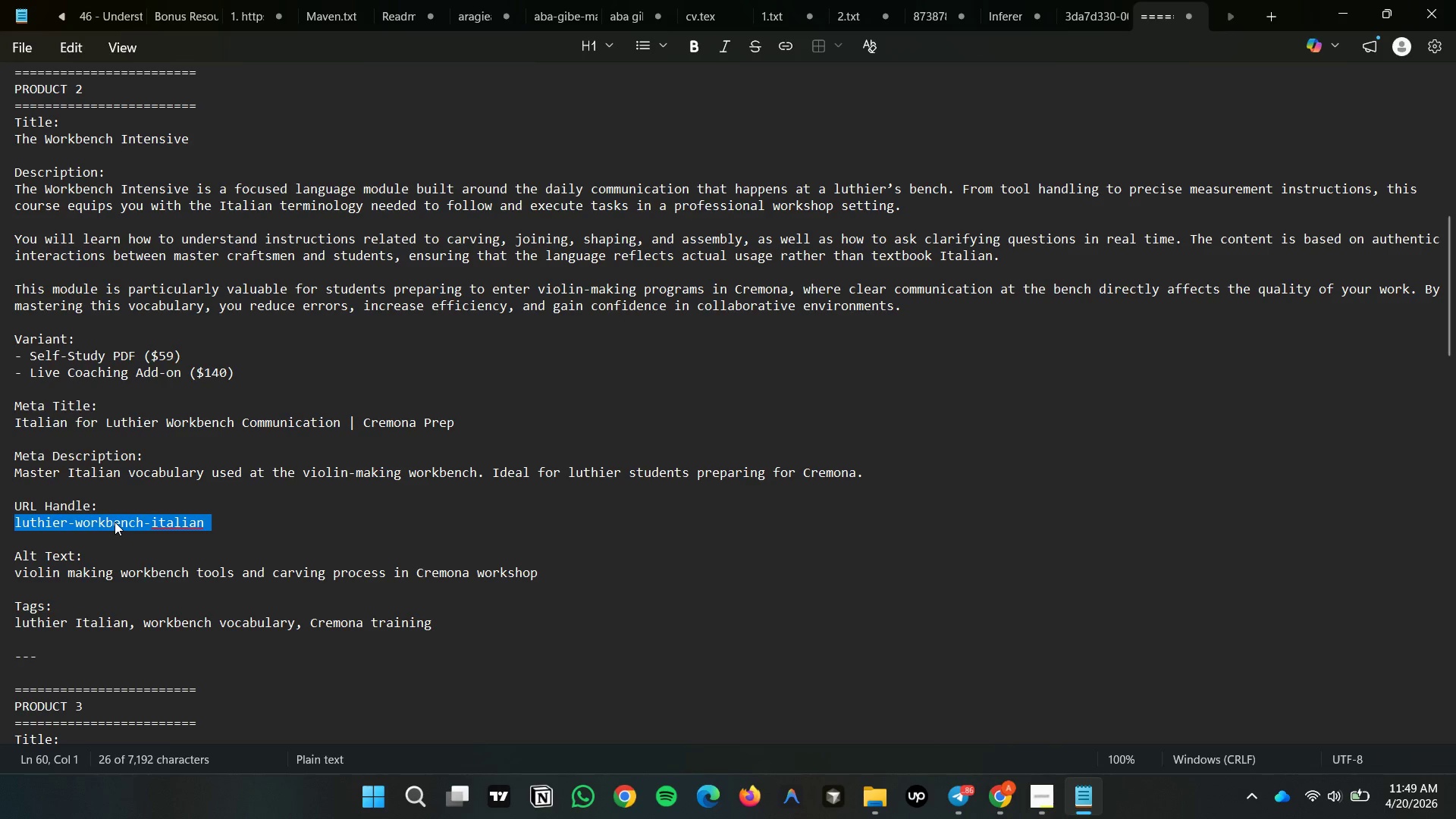 
key(Control+C)
 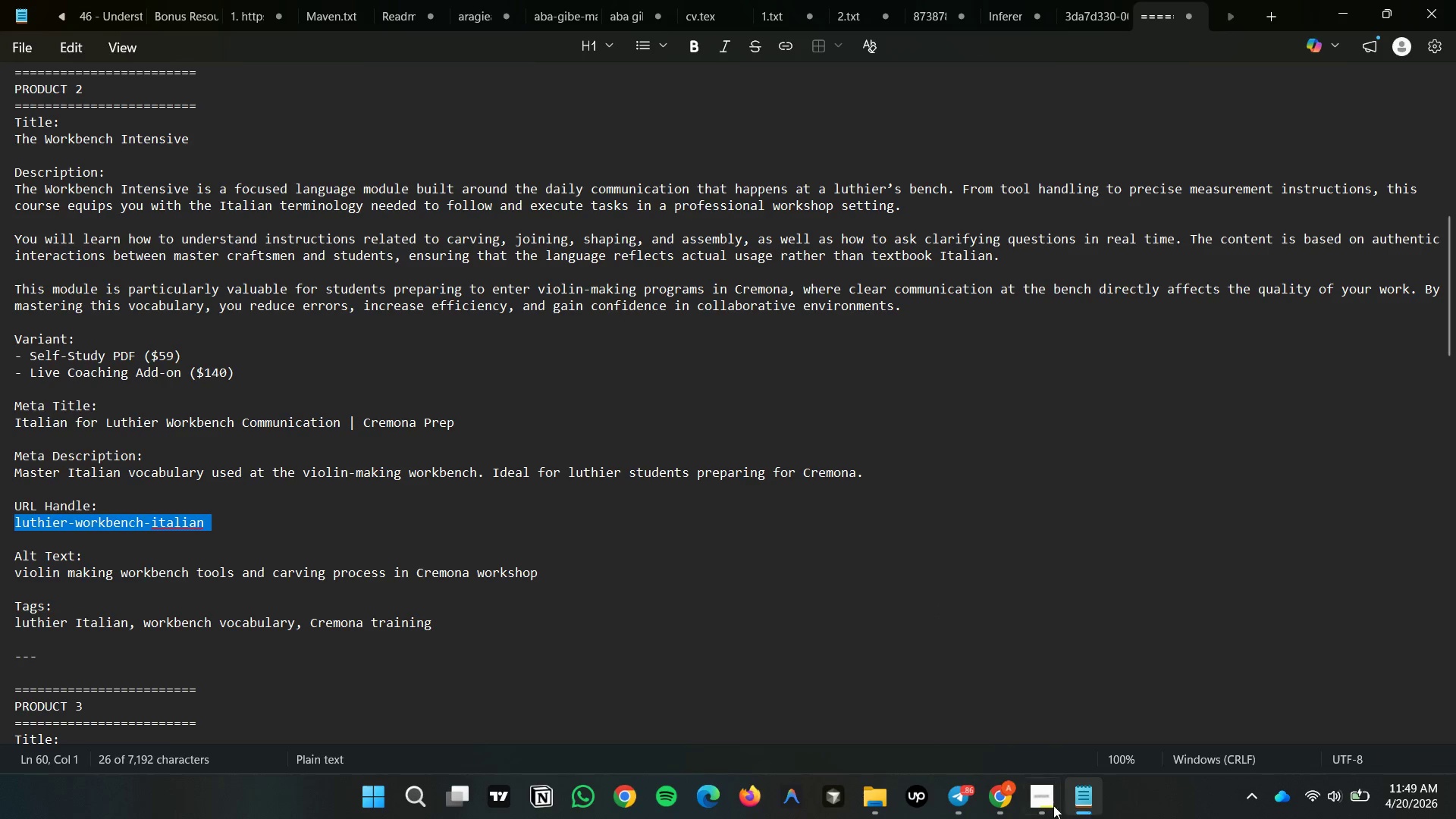 
left_click([1009, 800])
 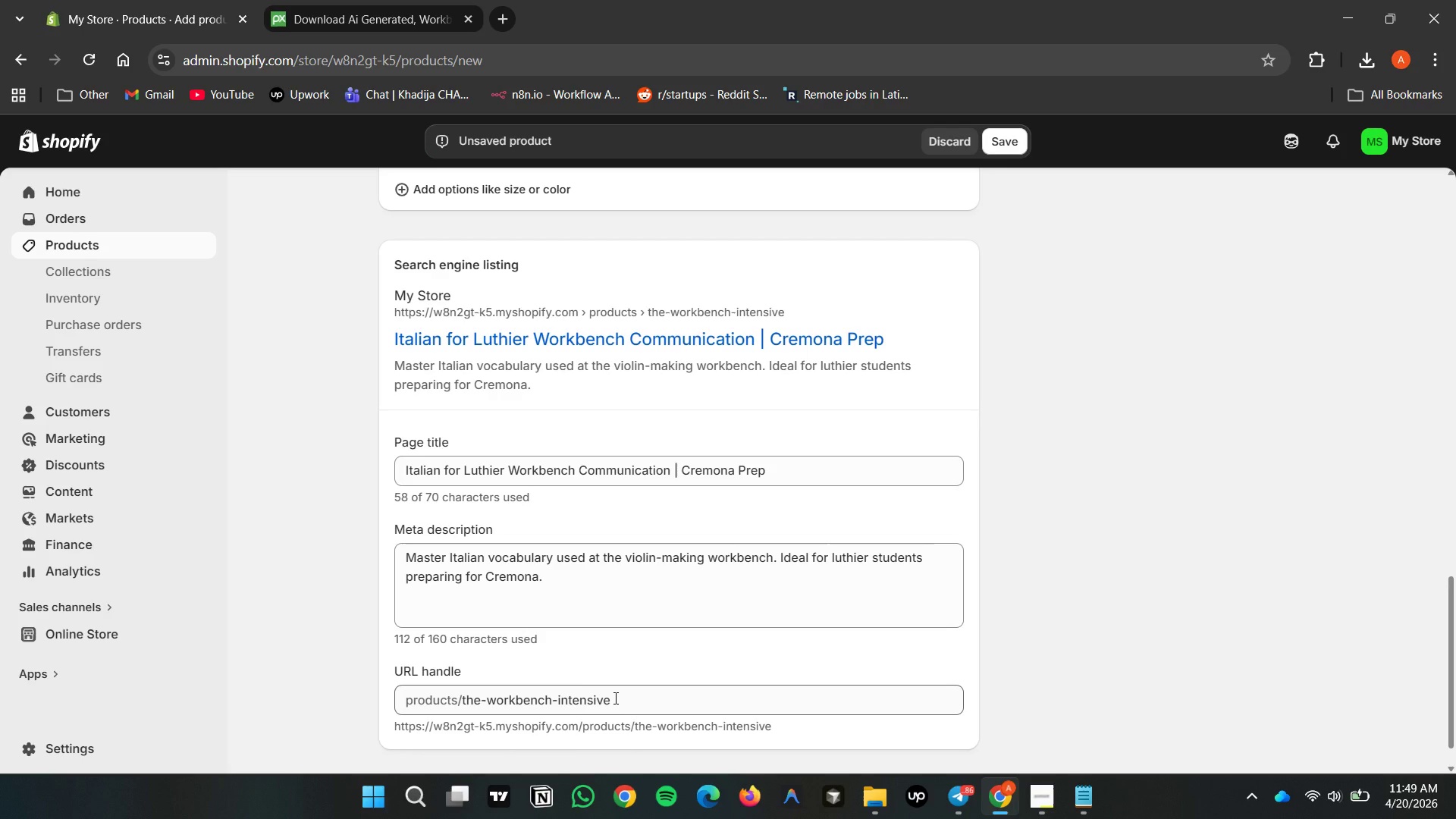 
left_click([614, 698])
 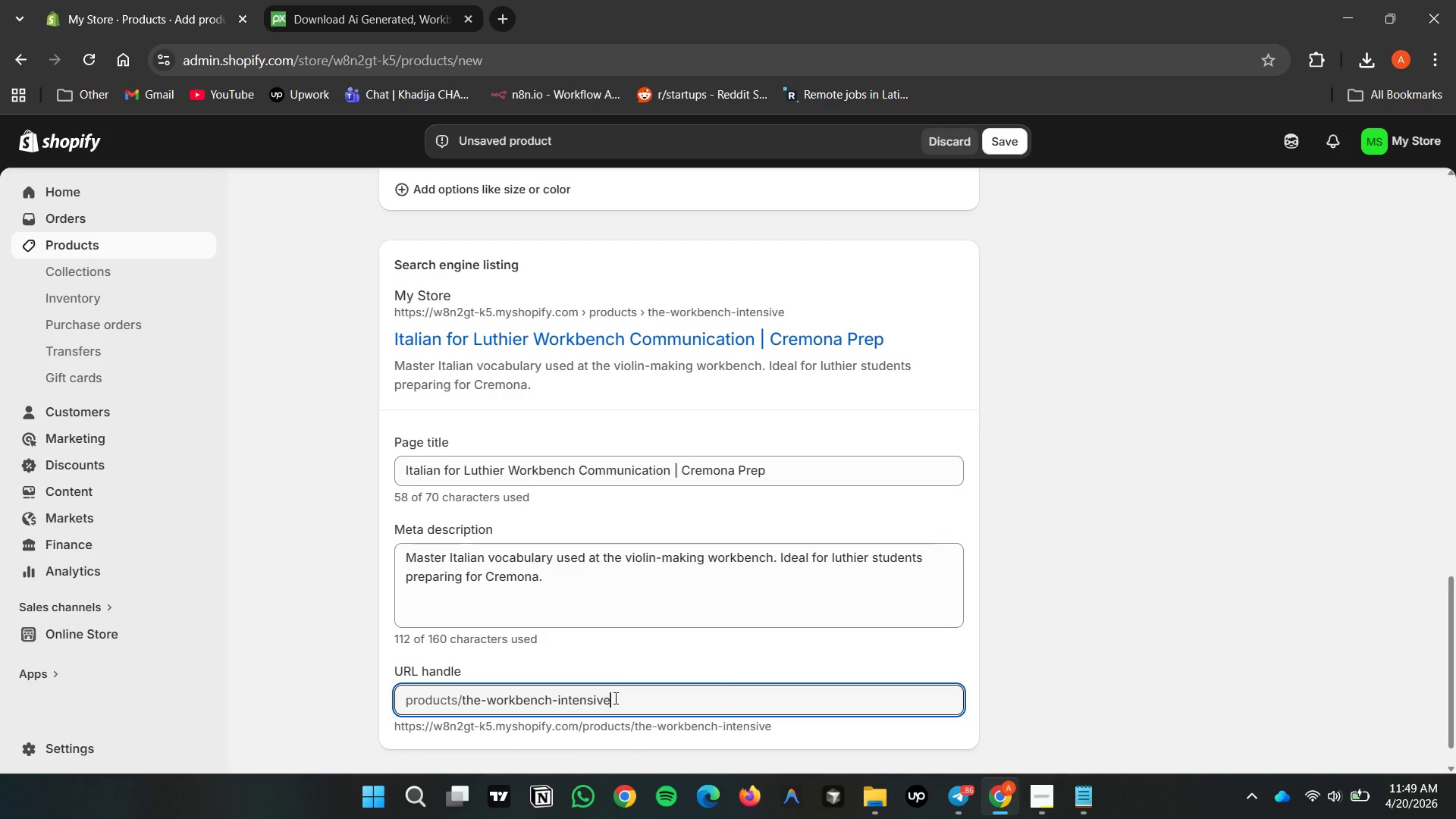 
key(Control+A)
 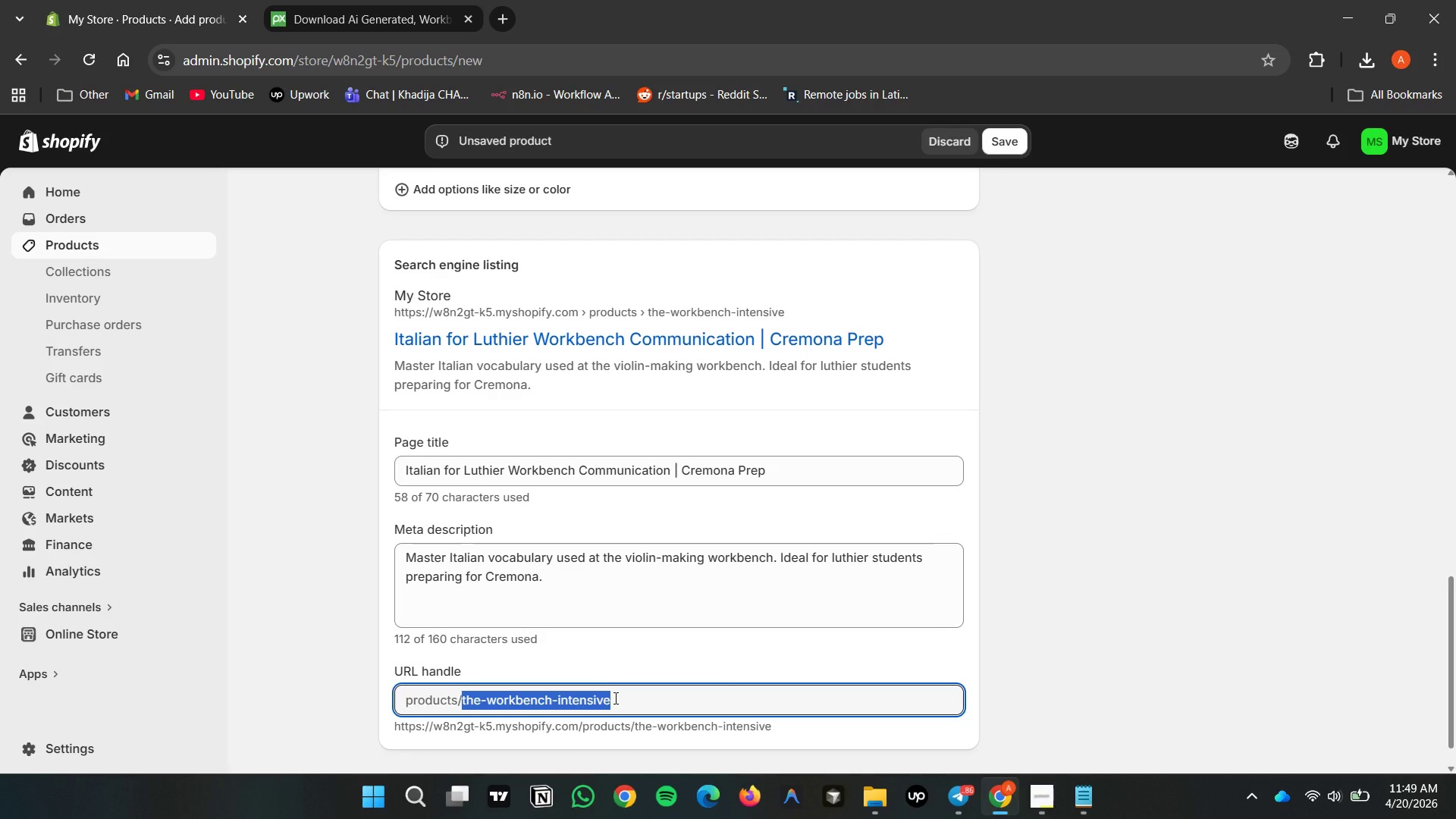 
key(Control+V)
 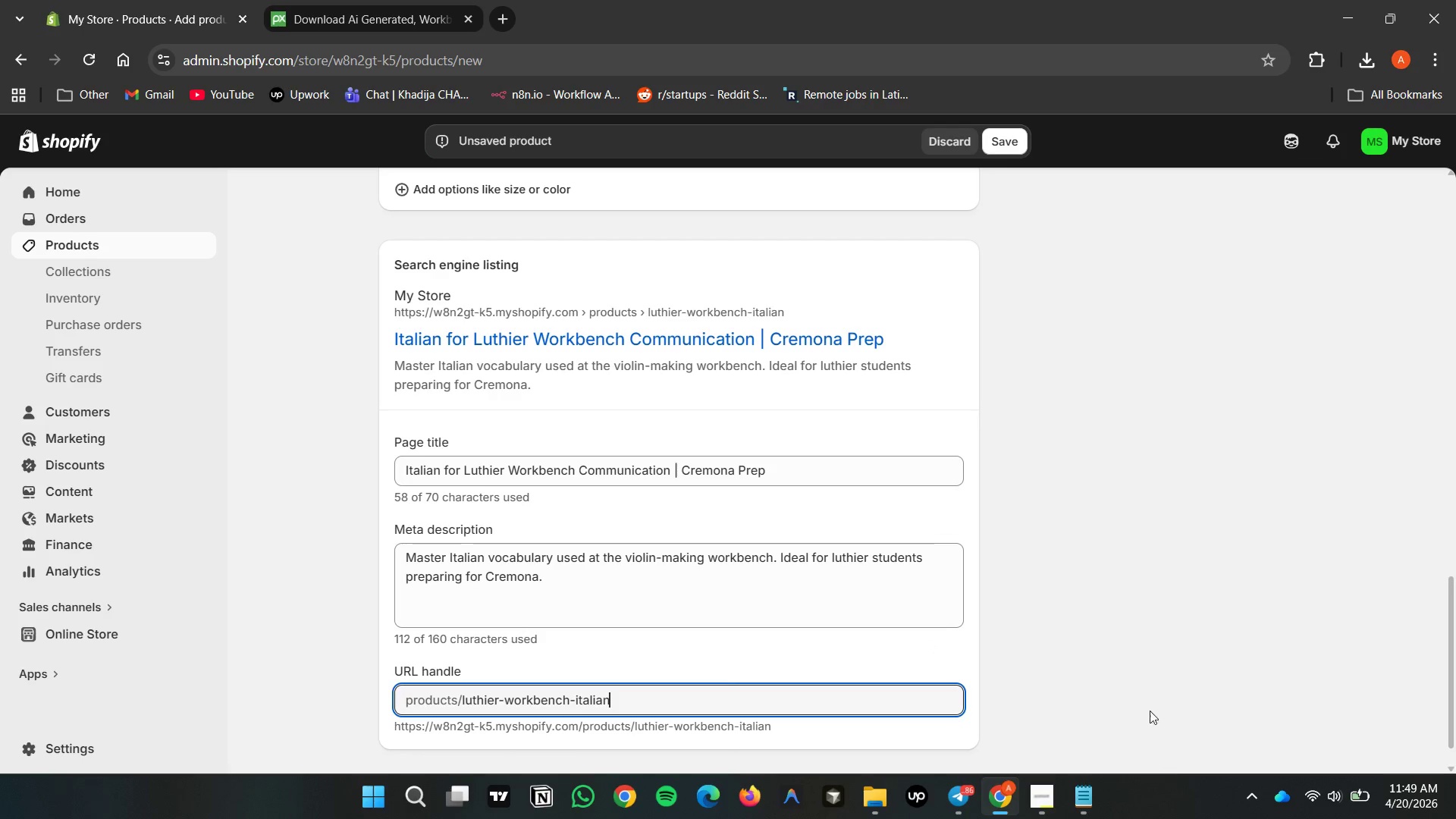 
scroll: coordinate [1139, 617], scroll_direction: down, amount: 4.0
 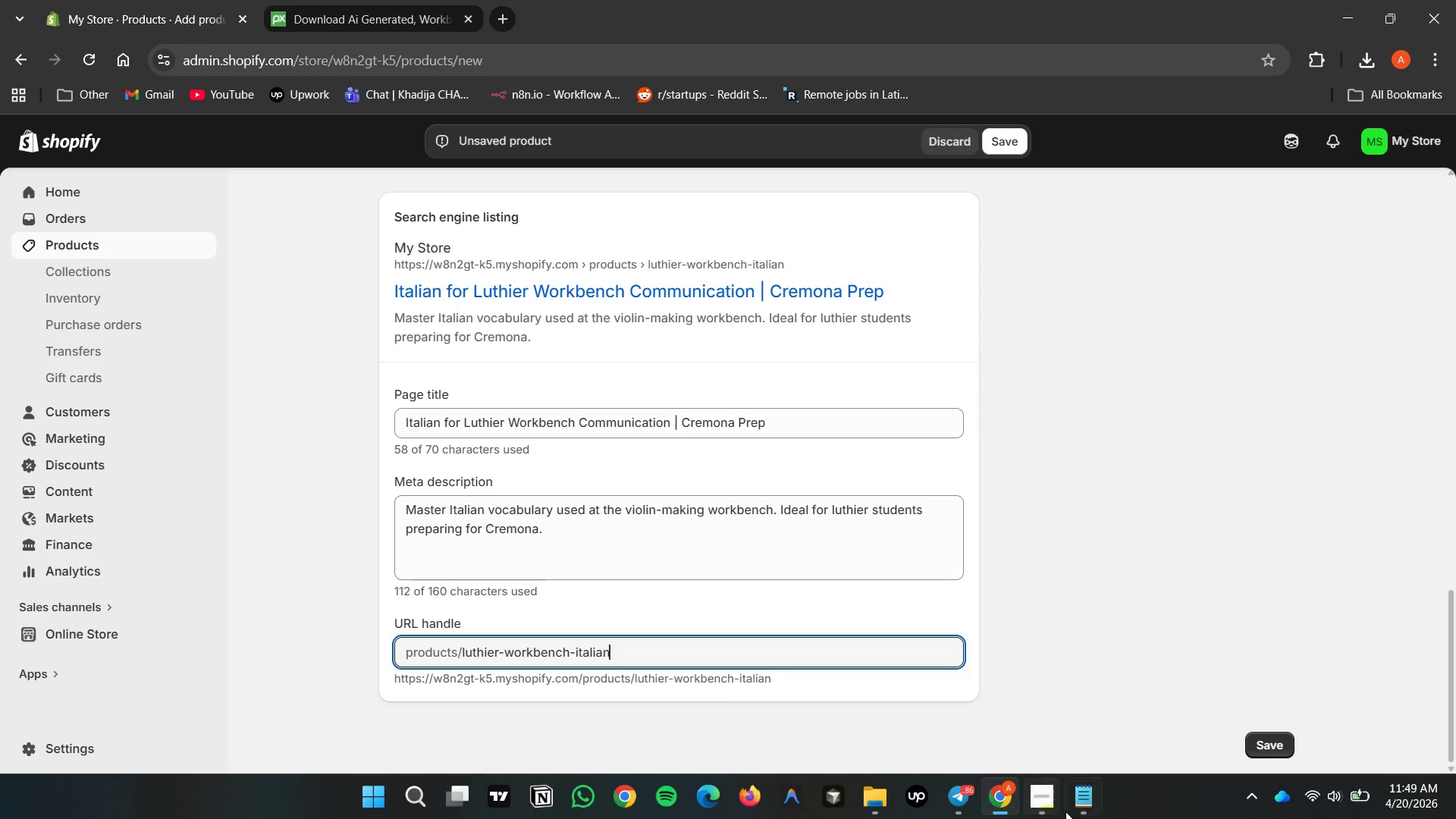 
double_click([1071, 809])
 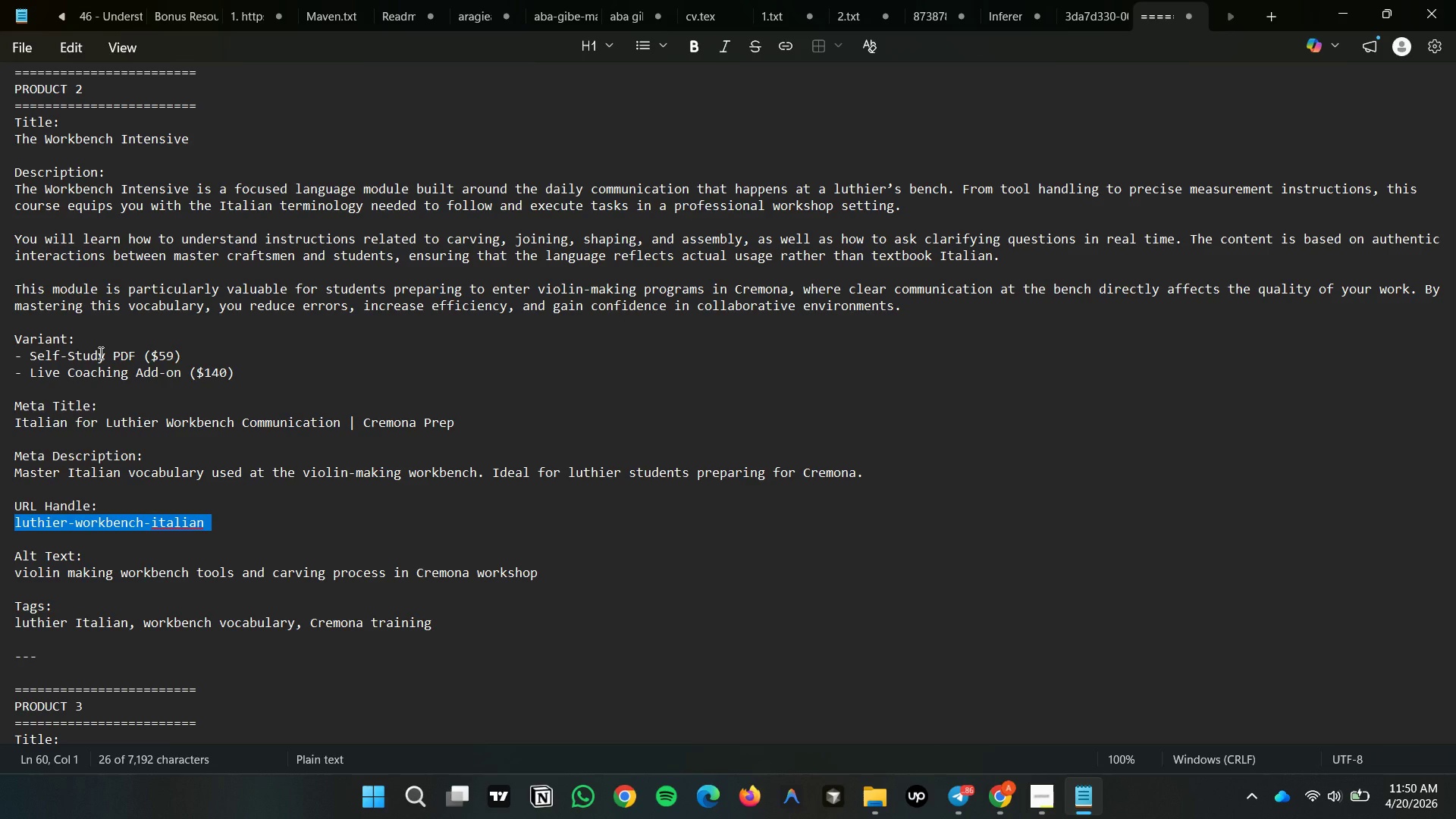 
wait(31.25)
 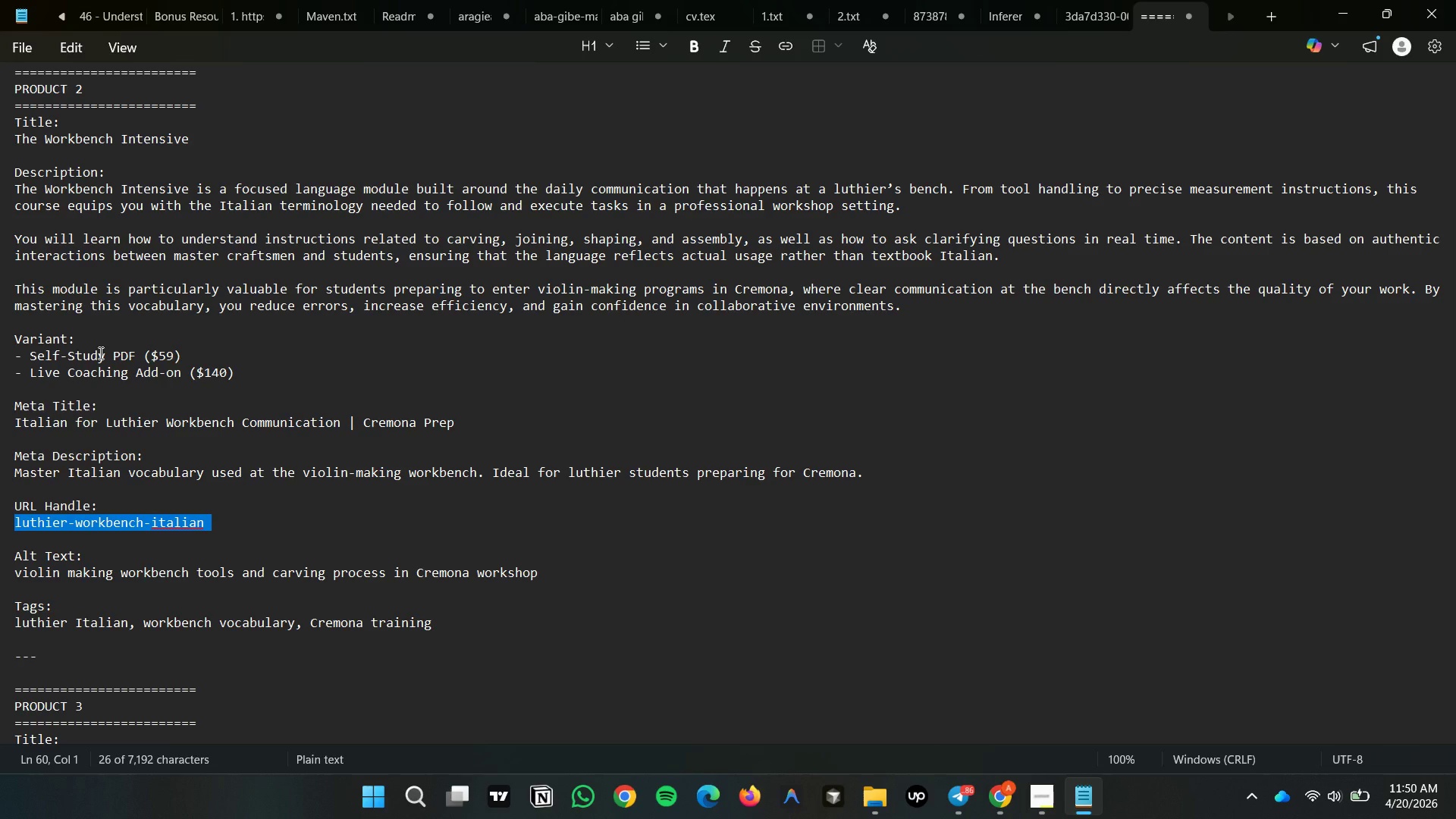 
left_click([1340, 16])
 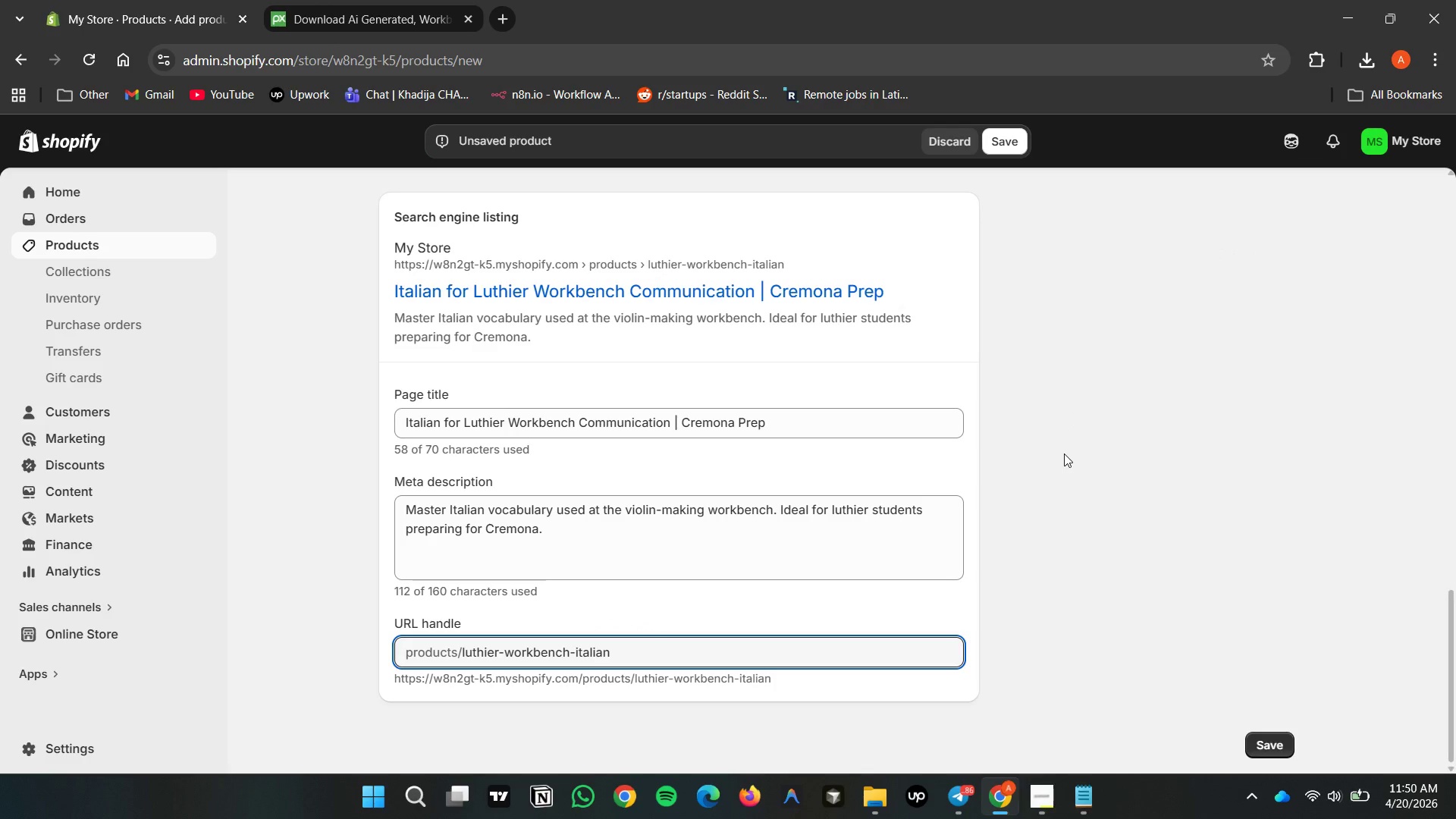 
scroll: coordinate [1064, 450], scroll_direction: down, amount: 4.0
 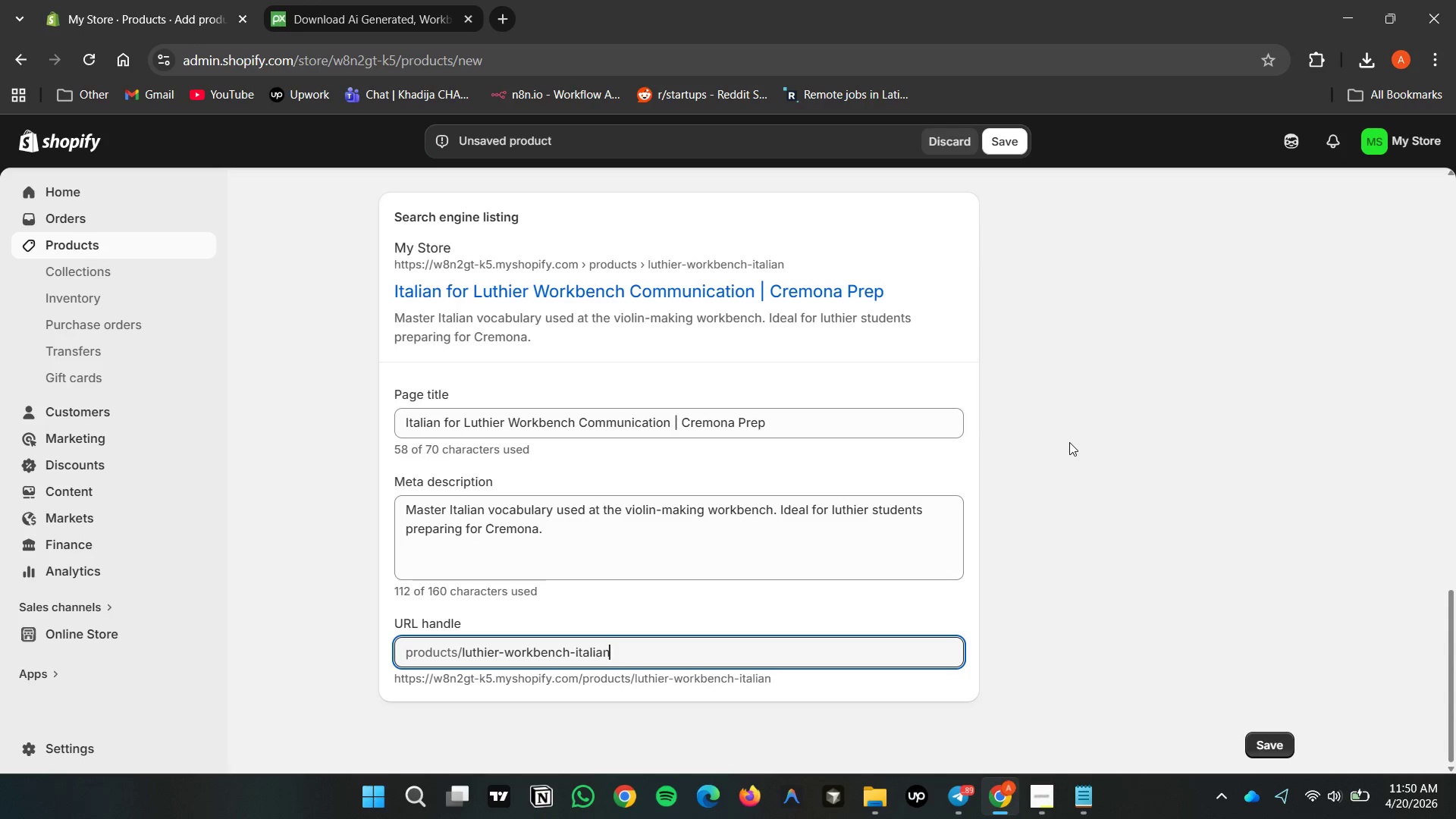 
wait(5.89)
 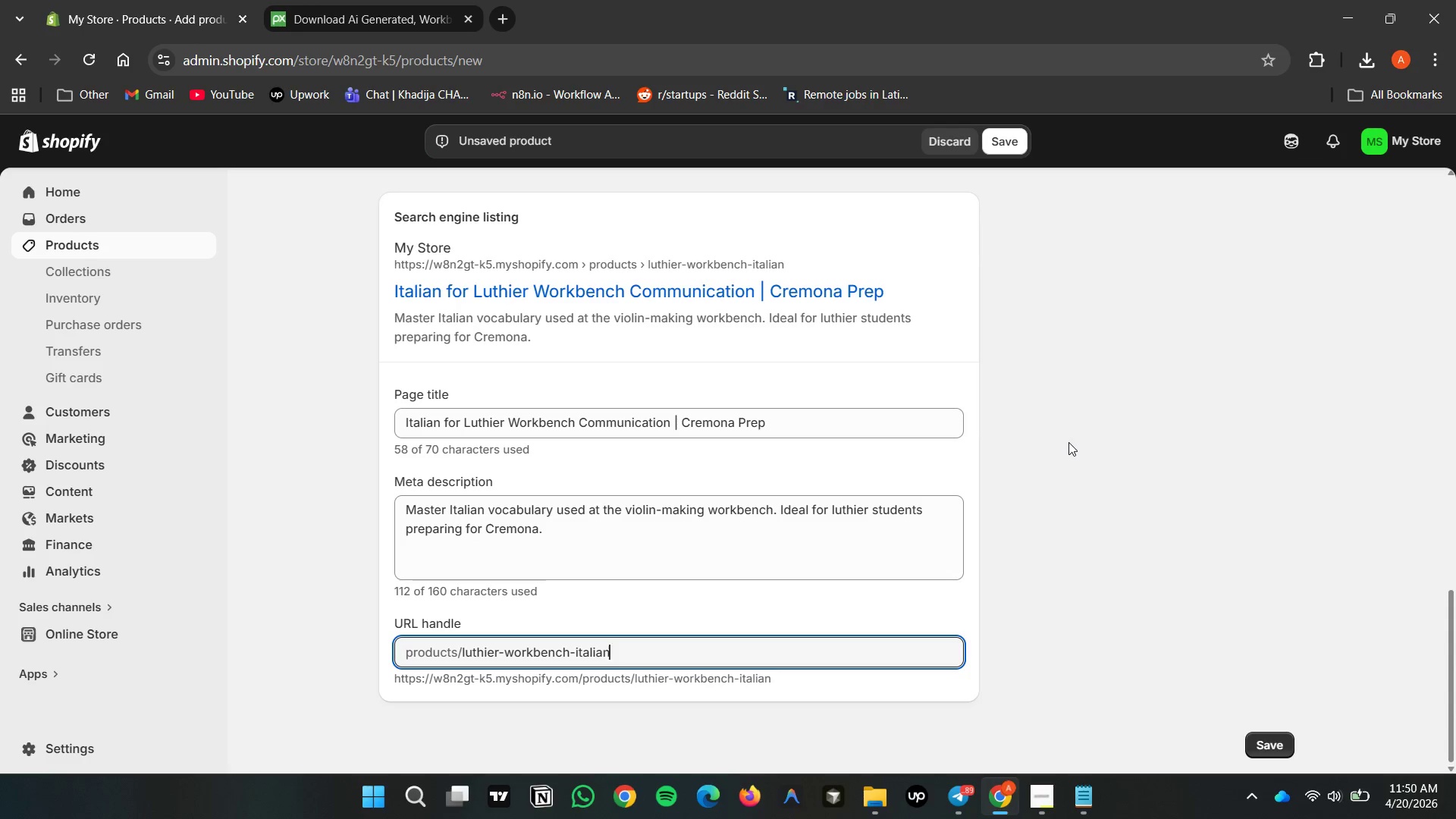 
left_click([1047, 799])